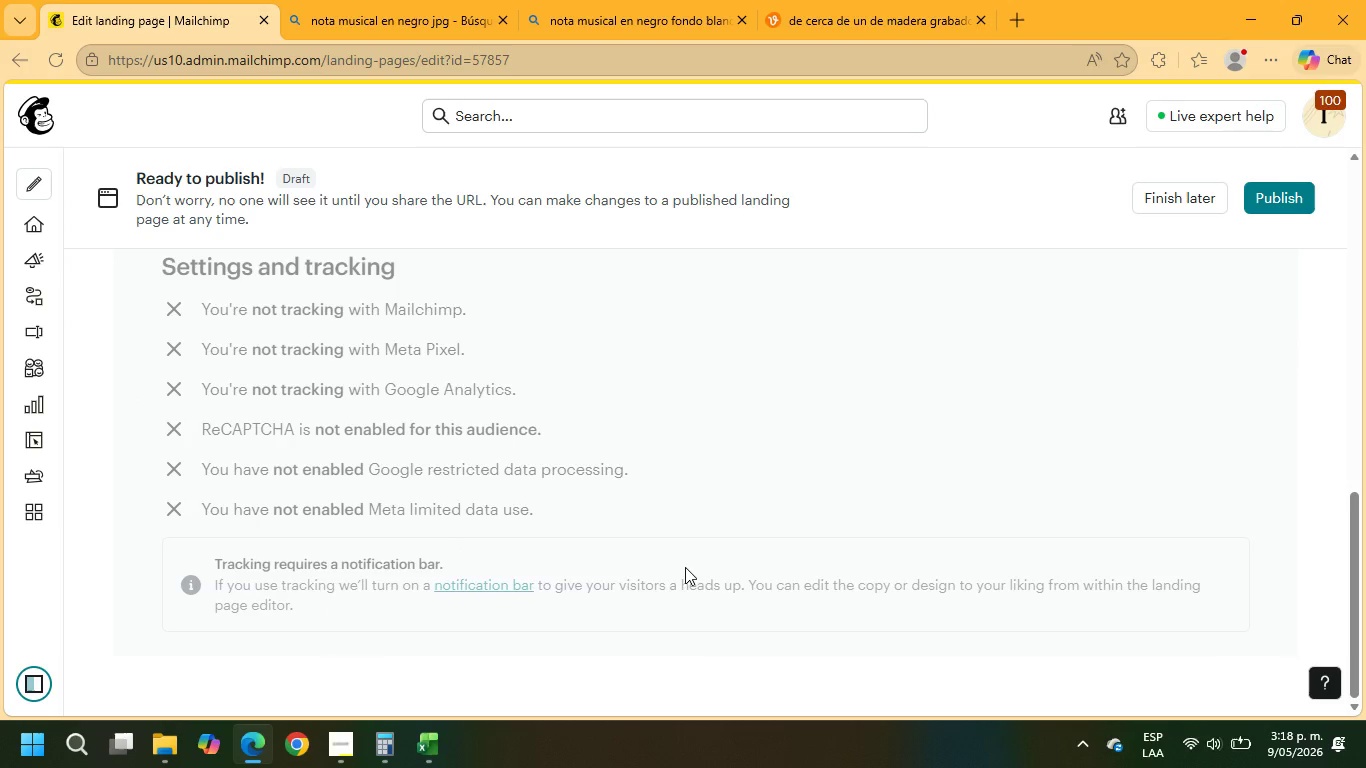 
scroll: coordinate [685, 567], scroll_direction: up, amount: 6.0
 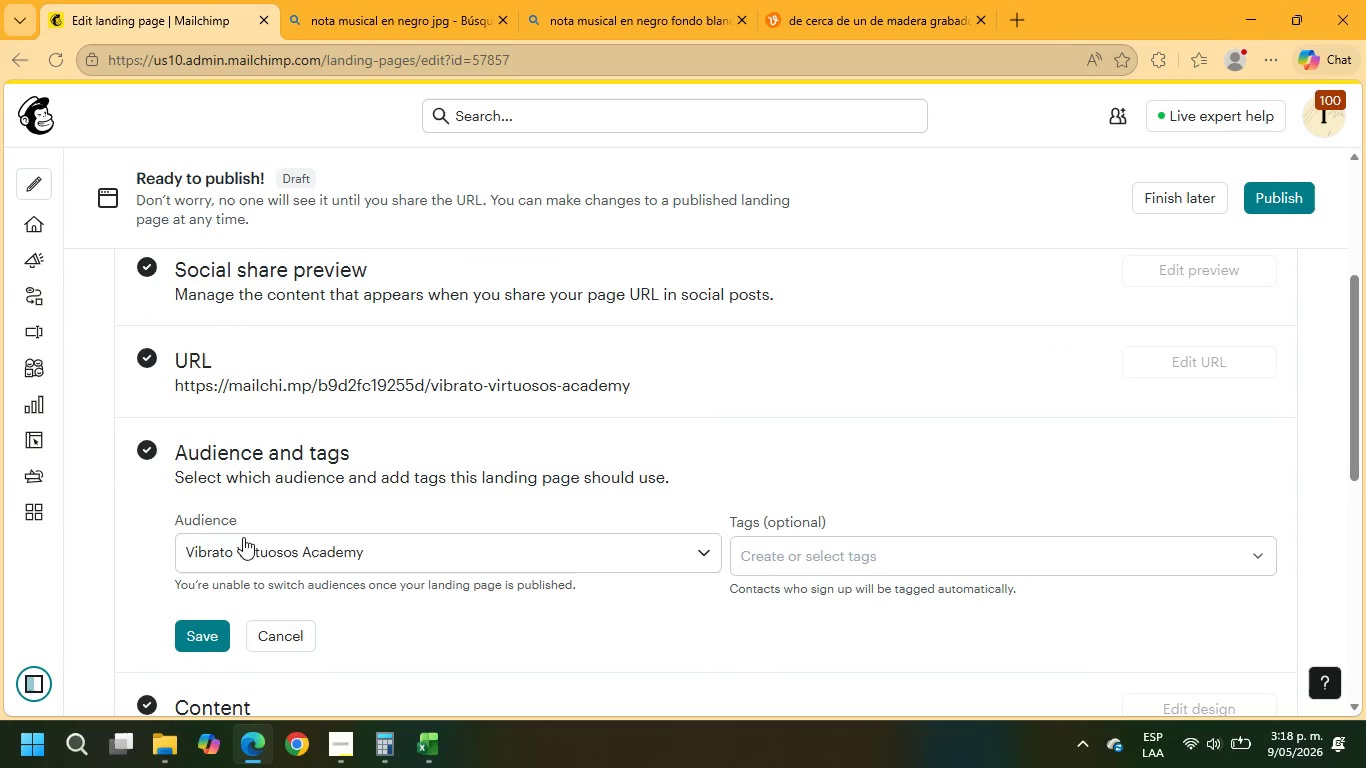 
left_click([843, 559])
 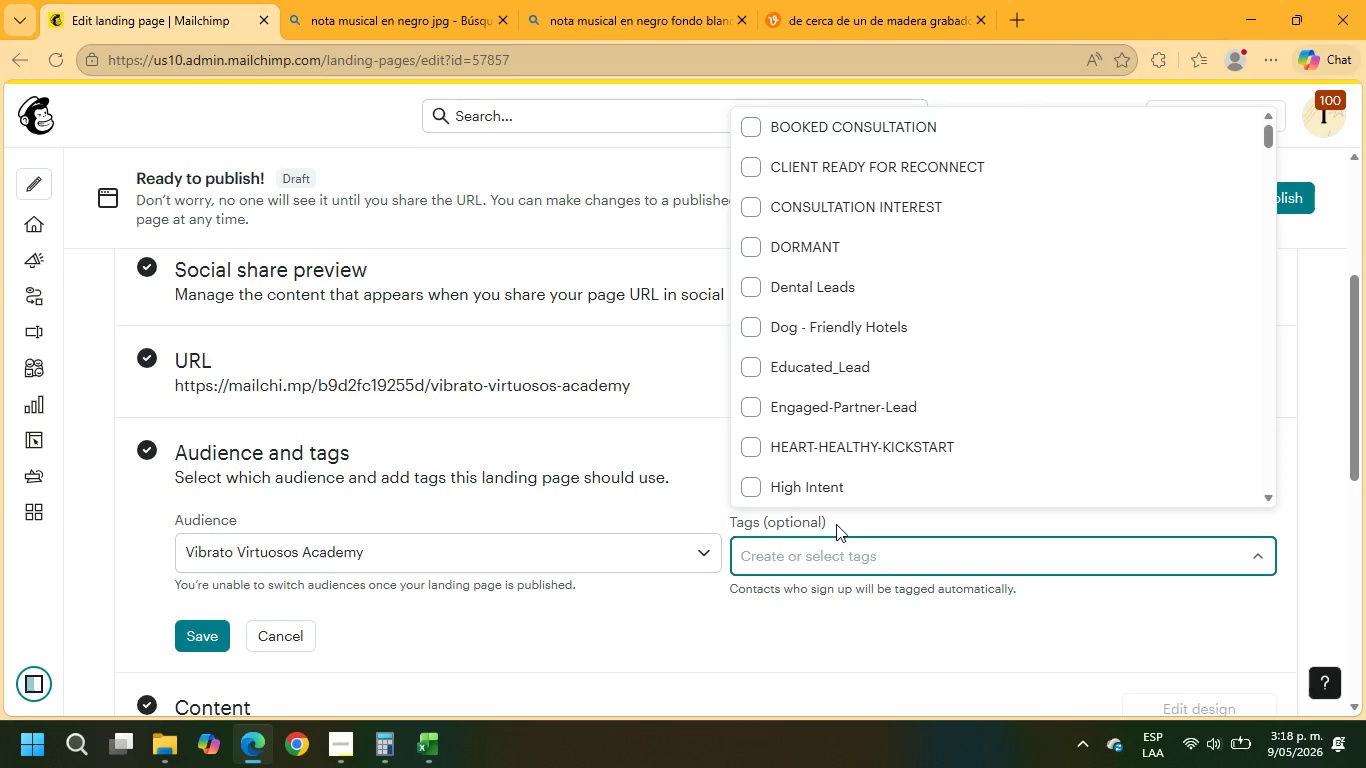 
wait(5.2)
 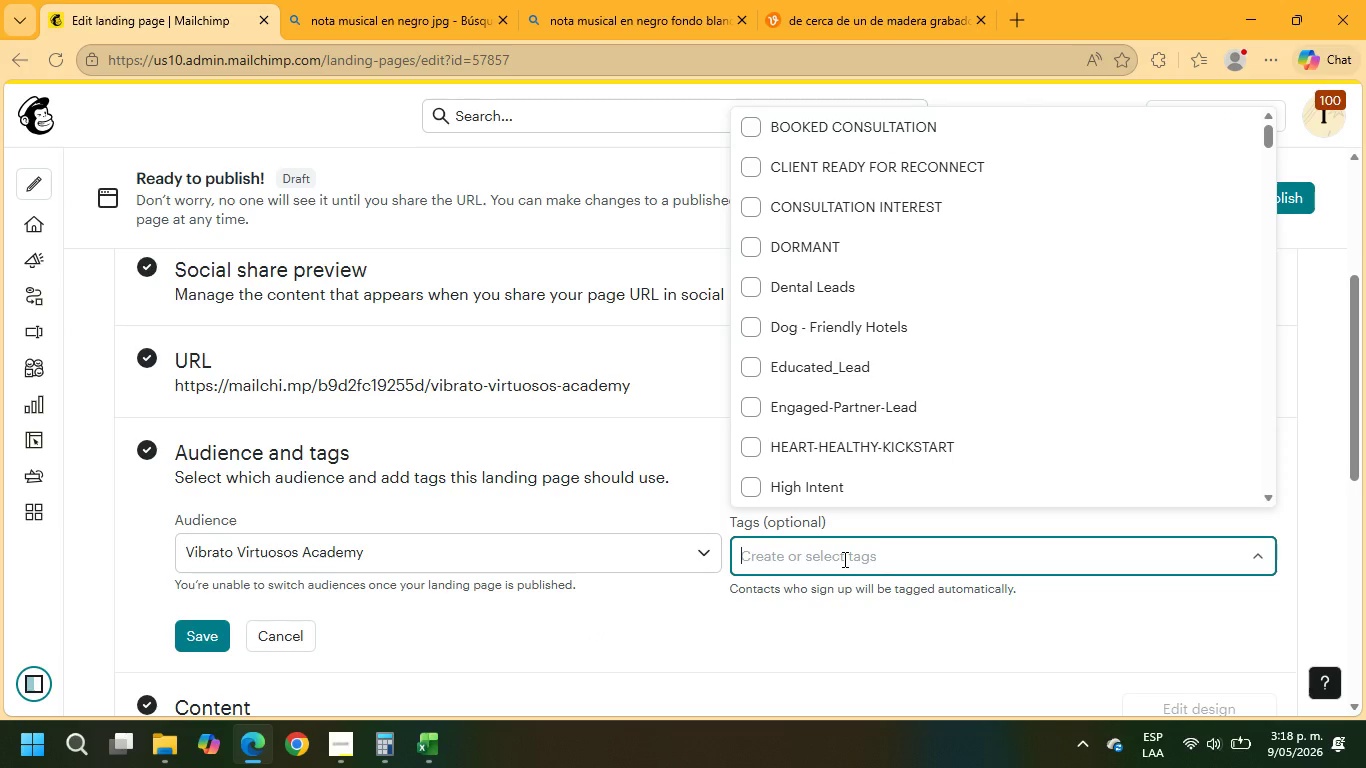 
left_click([658, 543])